 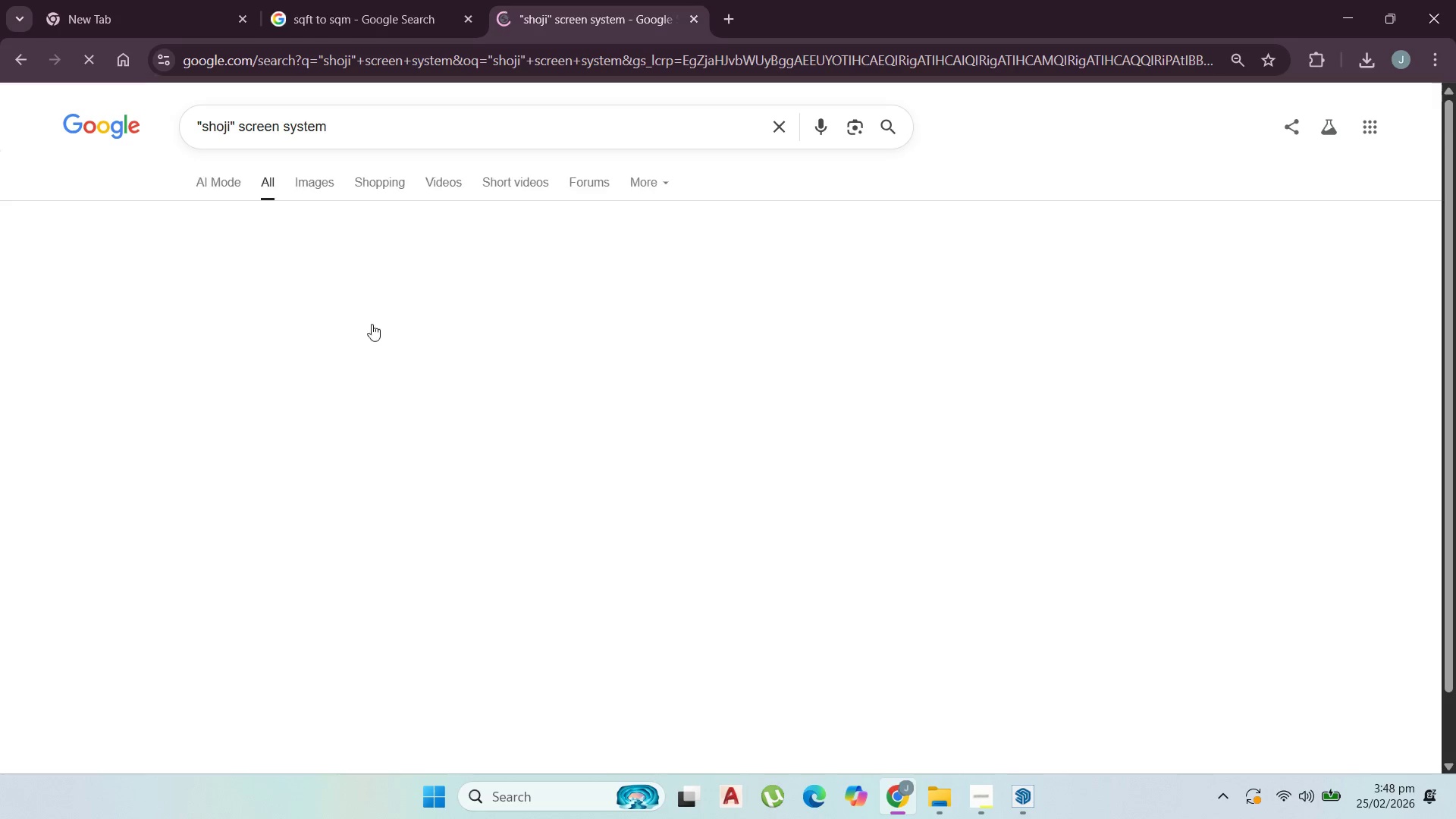 
left_click([342, 174])
 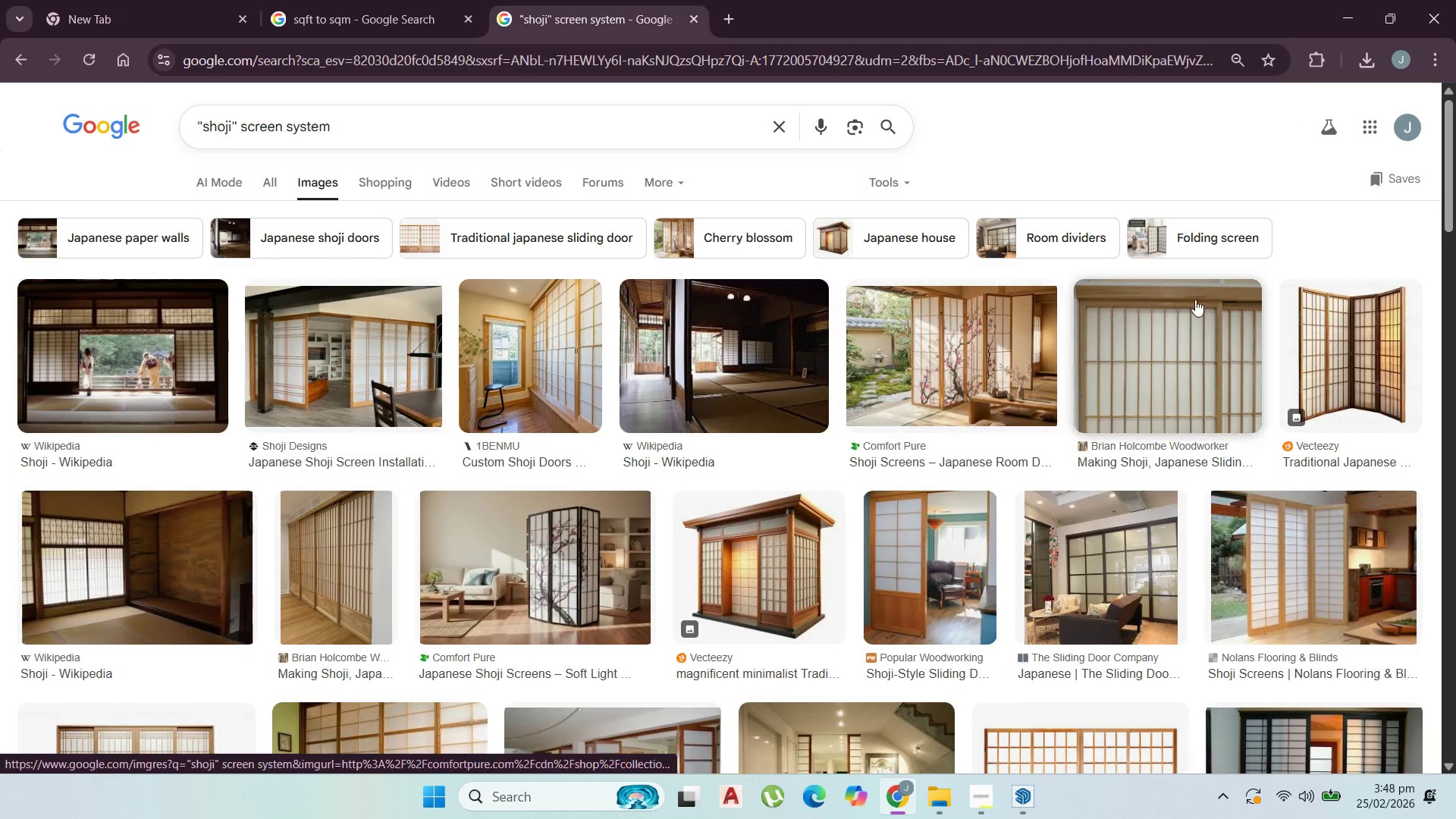 
wait(6.78)
 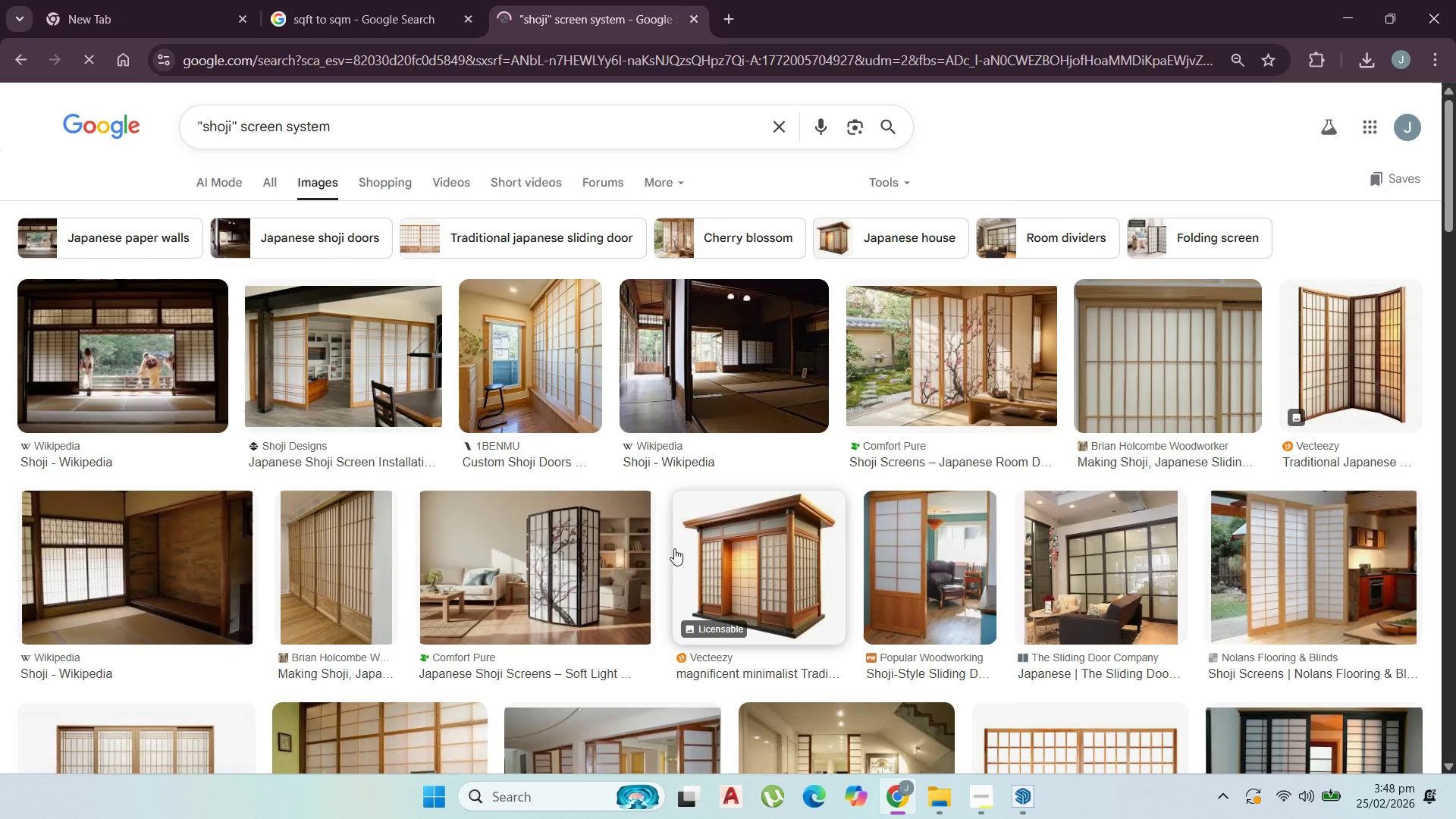 
left_click([275, 0])
 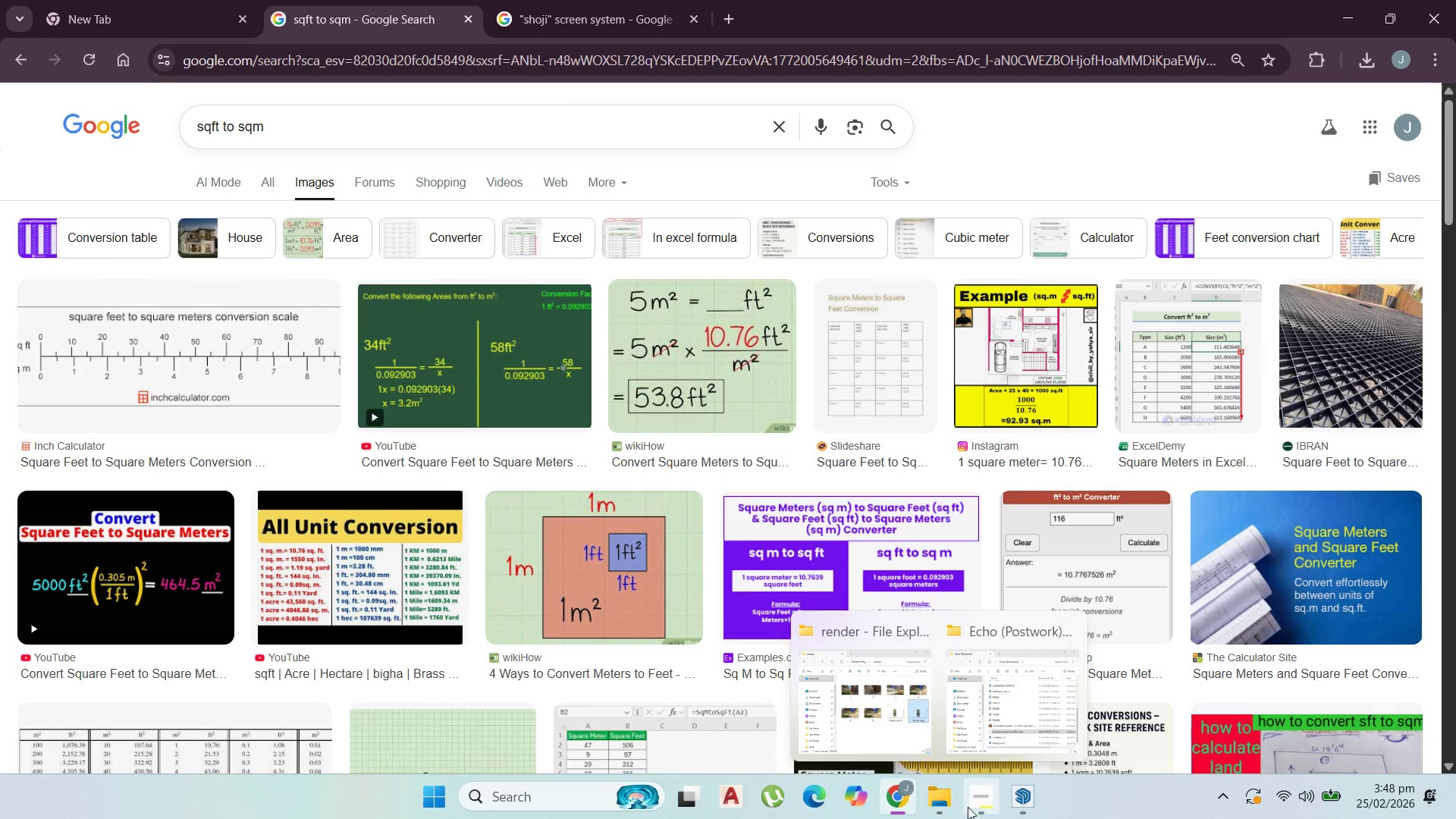 
left_click([973, 808])